 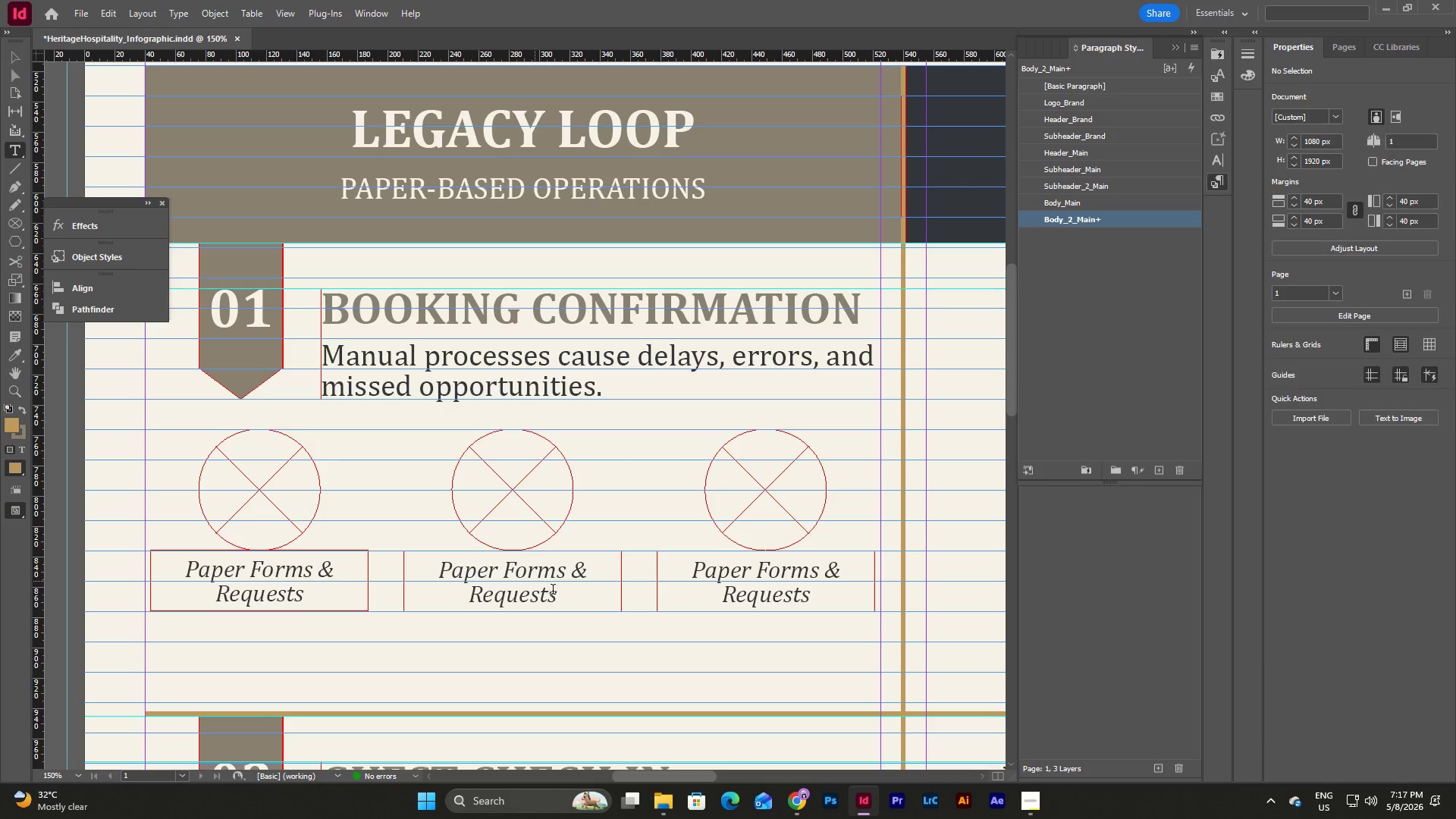 
left_click_drag(start_coordinate=[560, 594], to_coordinate=[375, 559])
 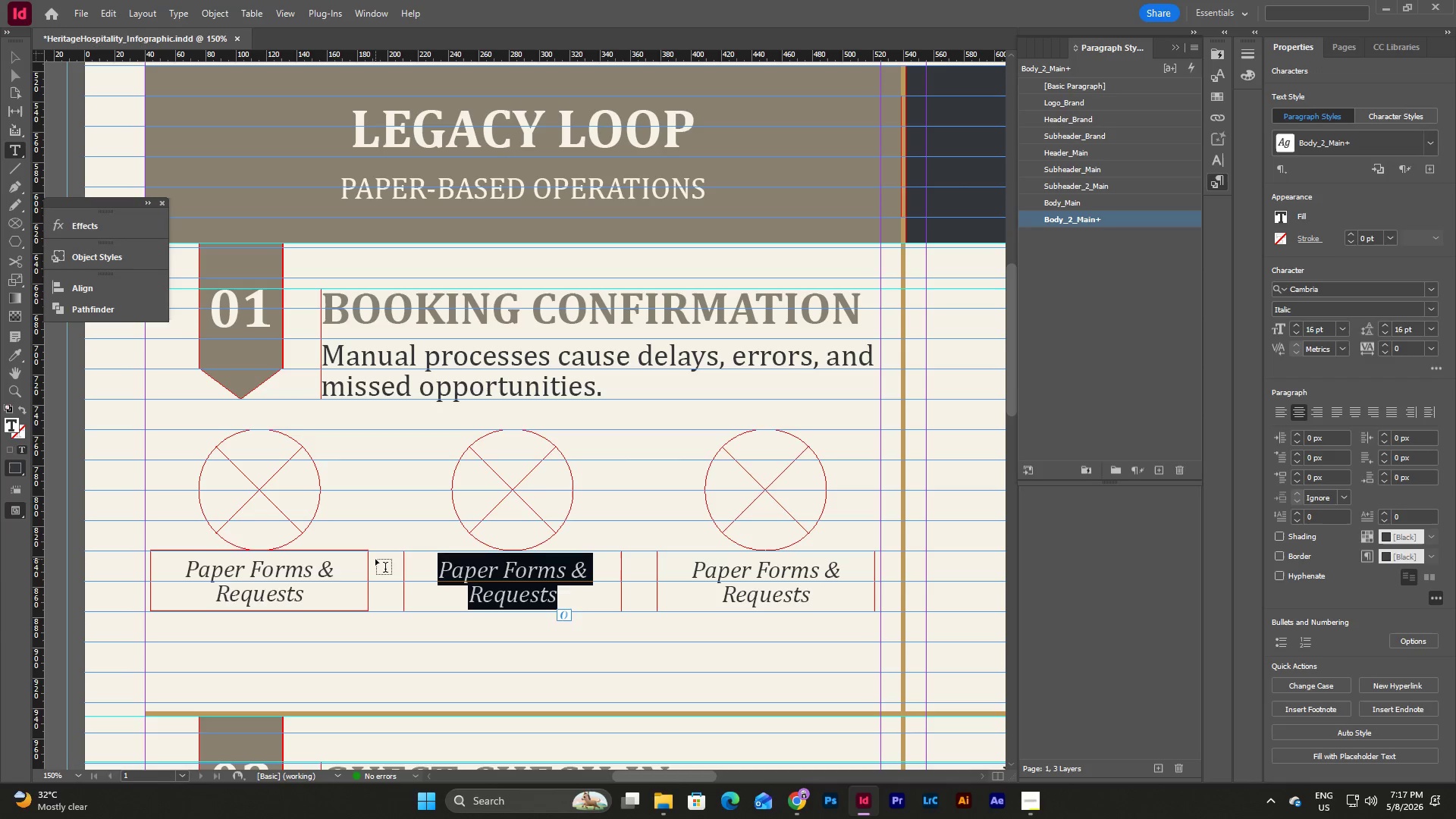 
type(Emi)
key(Backspace)
type(ail or Call Back & Forth)
 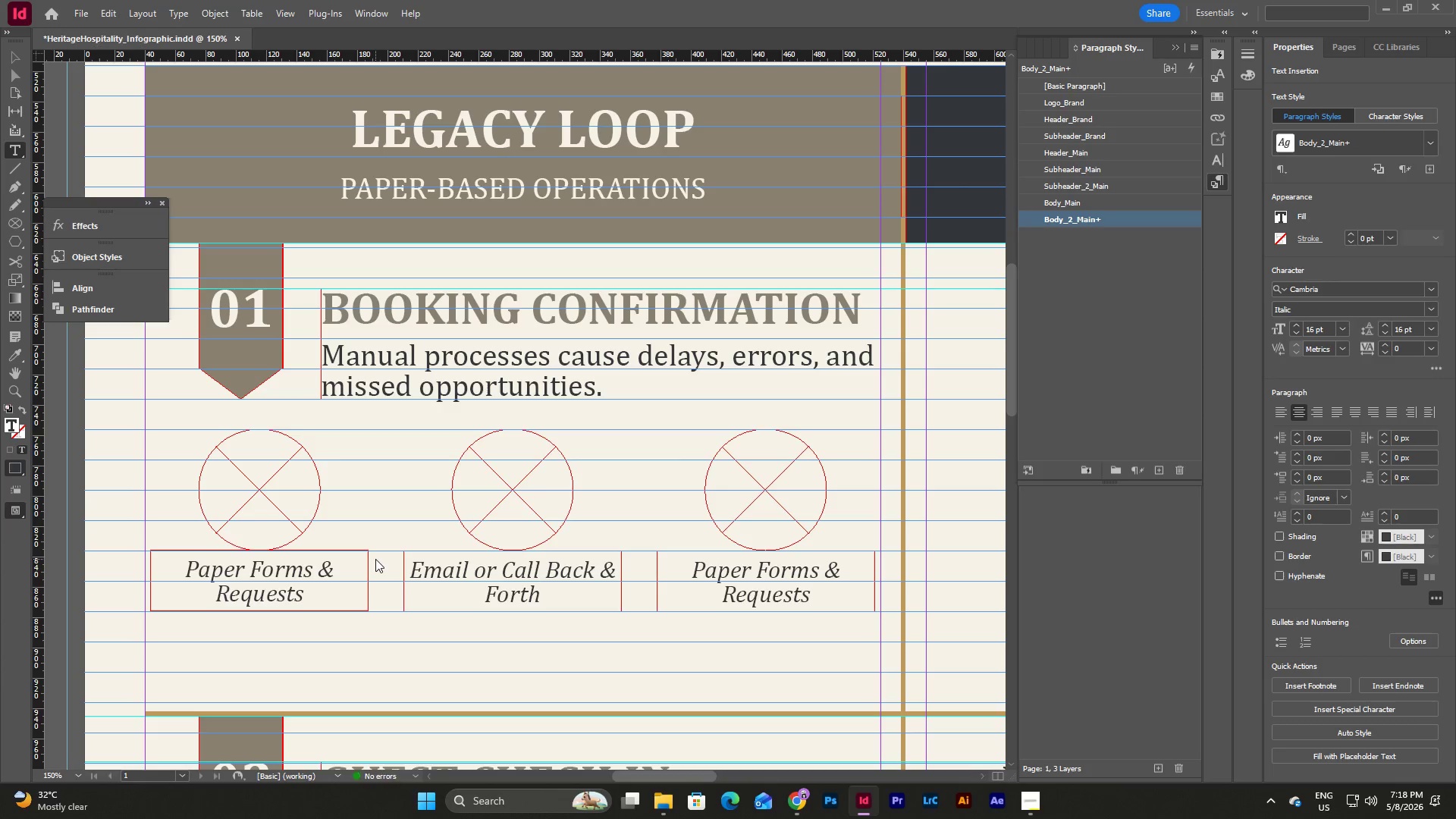 
left_click([548, 576])
 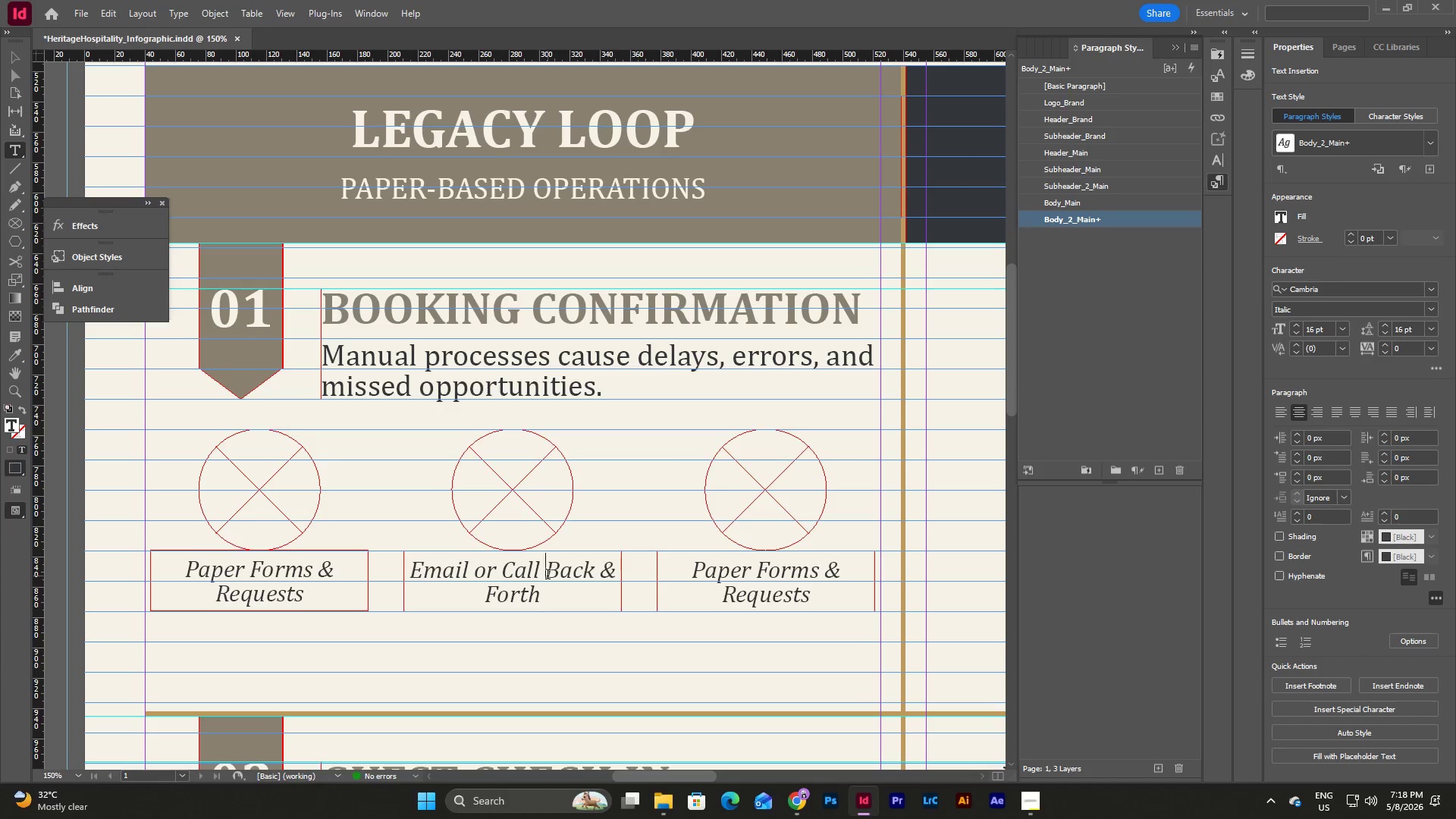 
key(Backspace)
 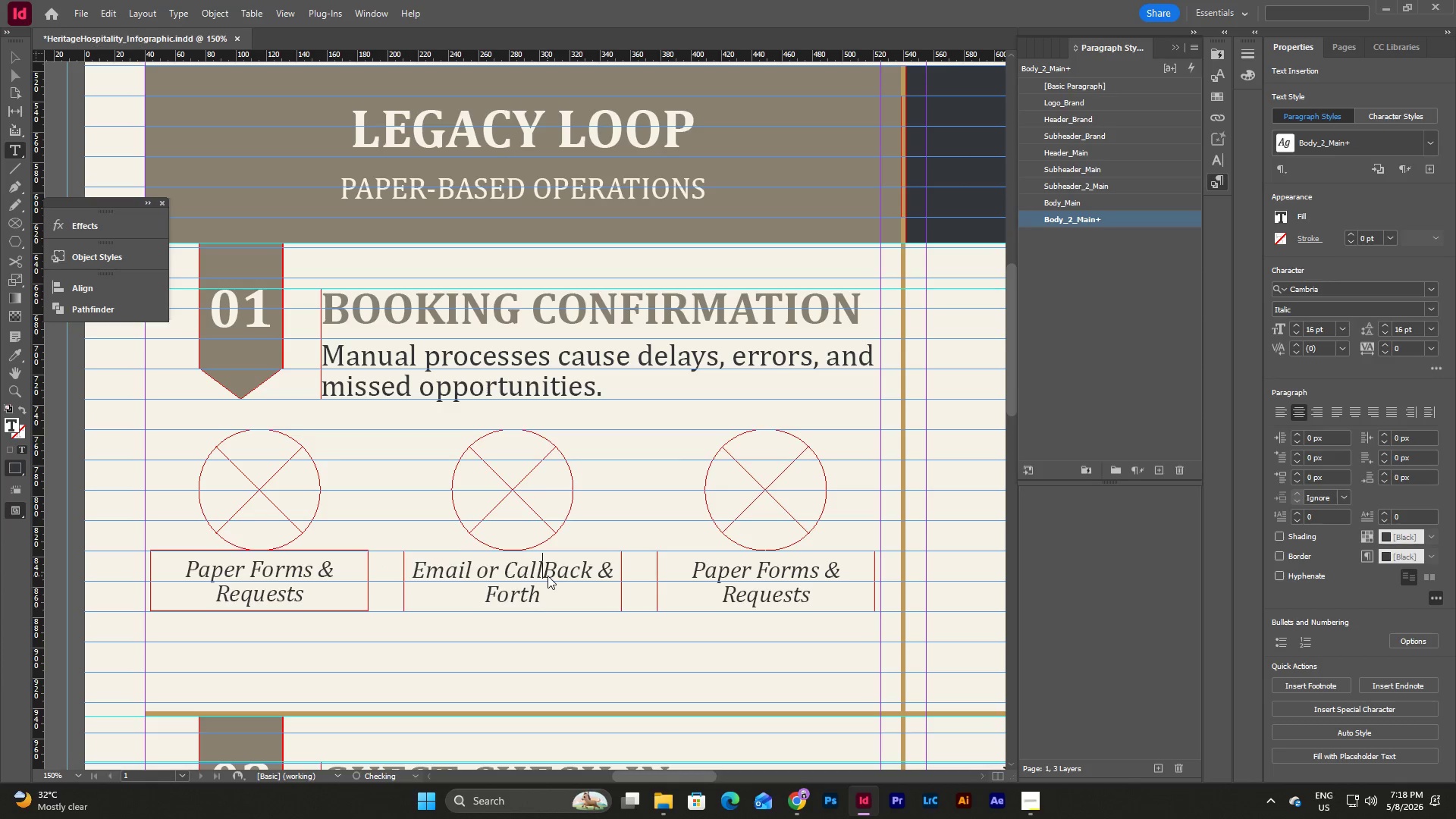 
key(Enter)
 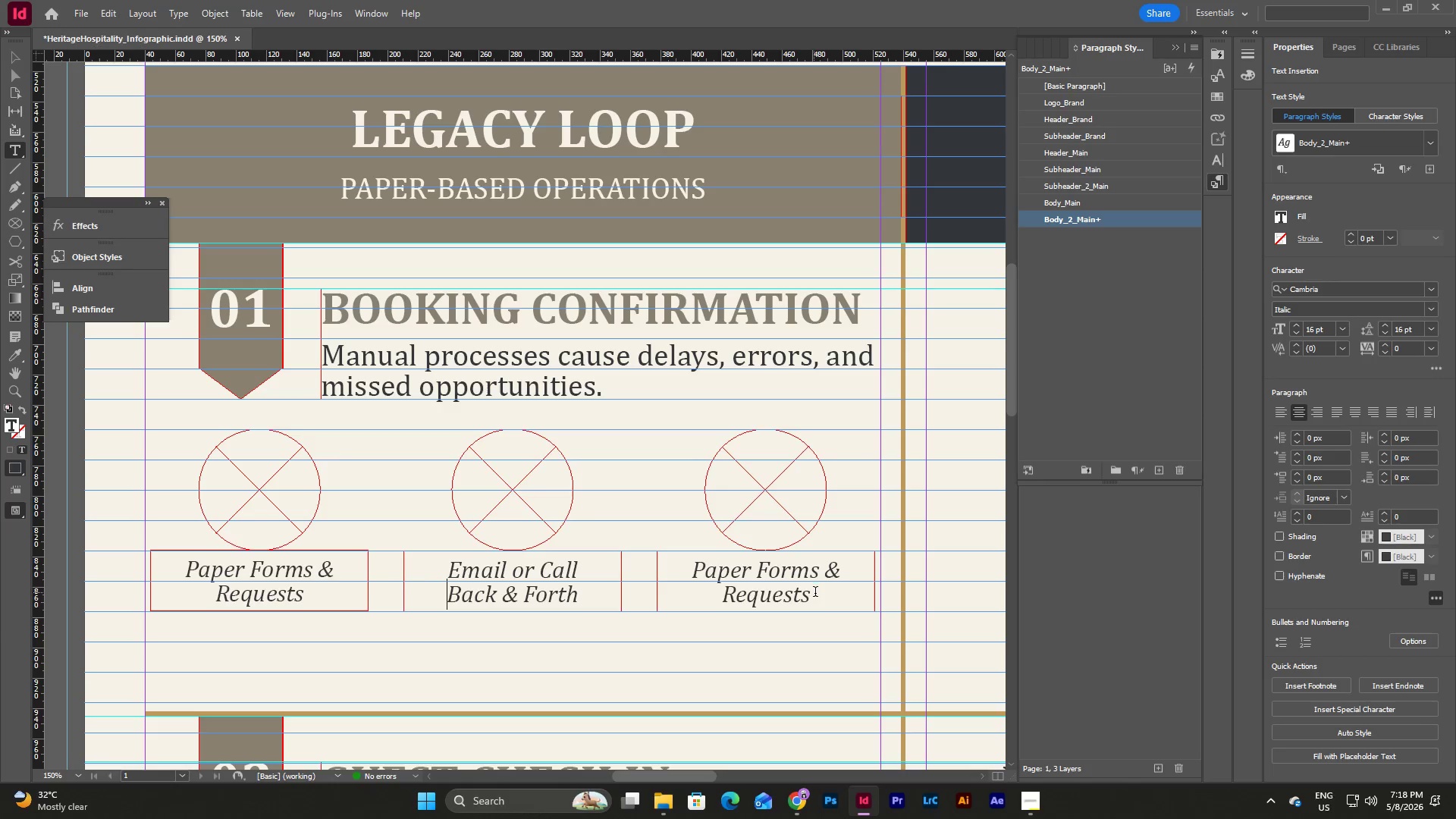 
left_click_drag(start_coordinate=[817, 601], to_coordinate=[692, 567])
 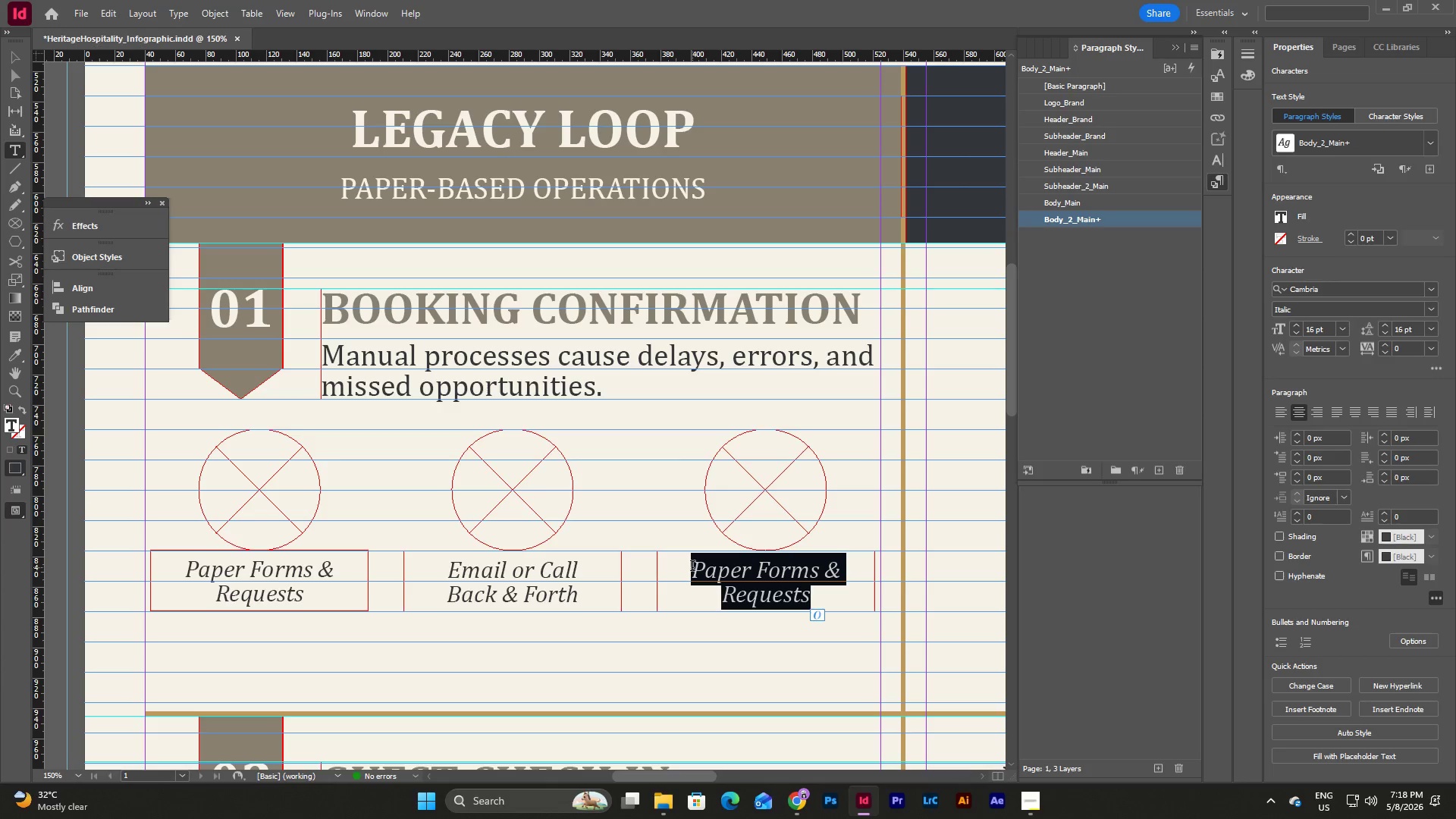 
type(Manual Entry in Reservation Book)
key(Escape)
 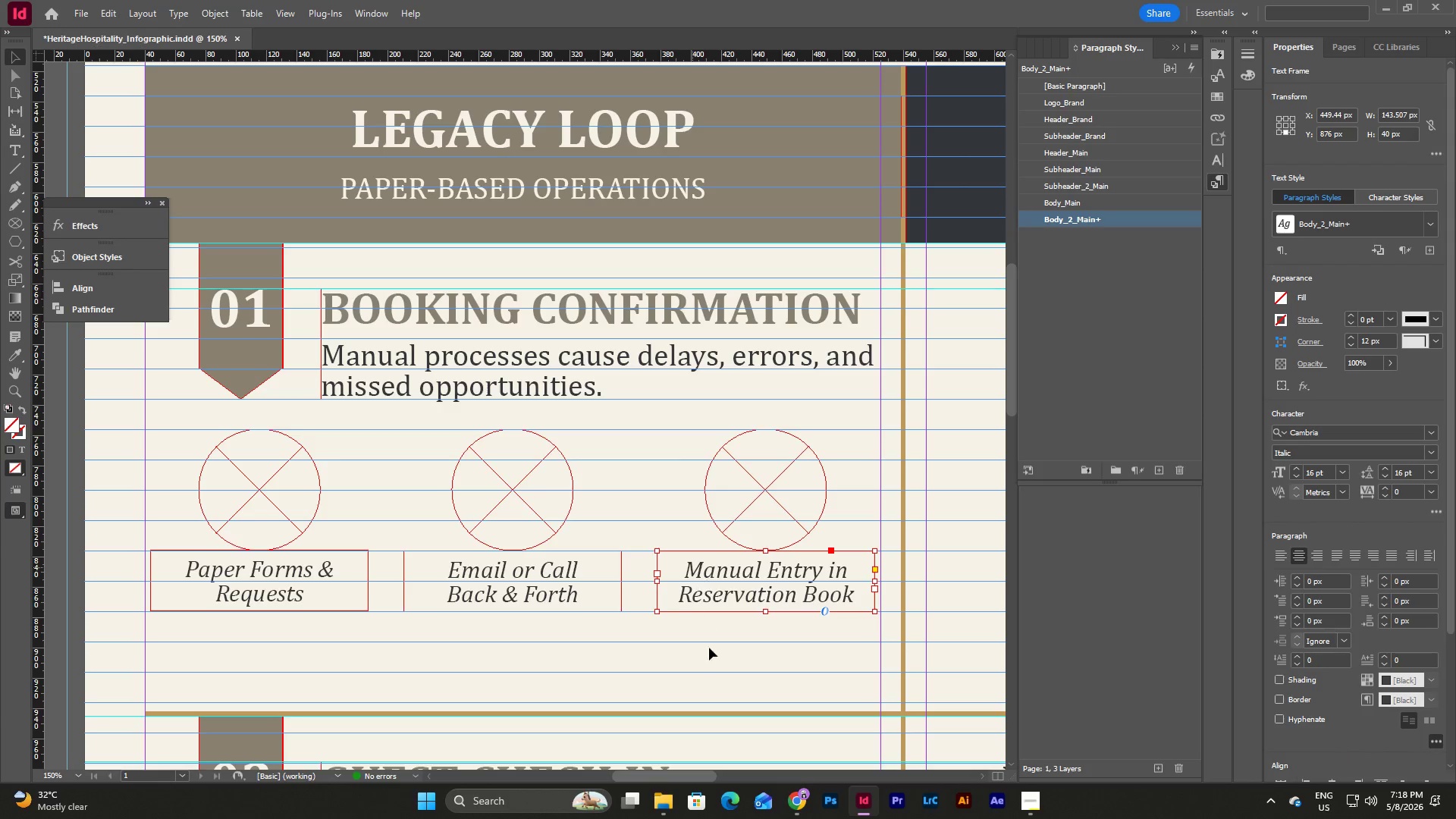 
left_click([710, 672])
 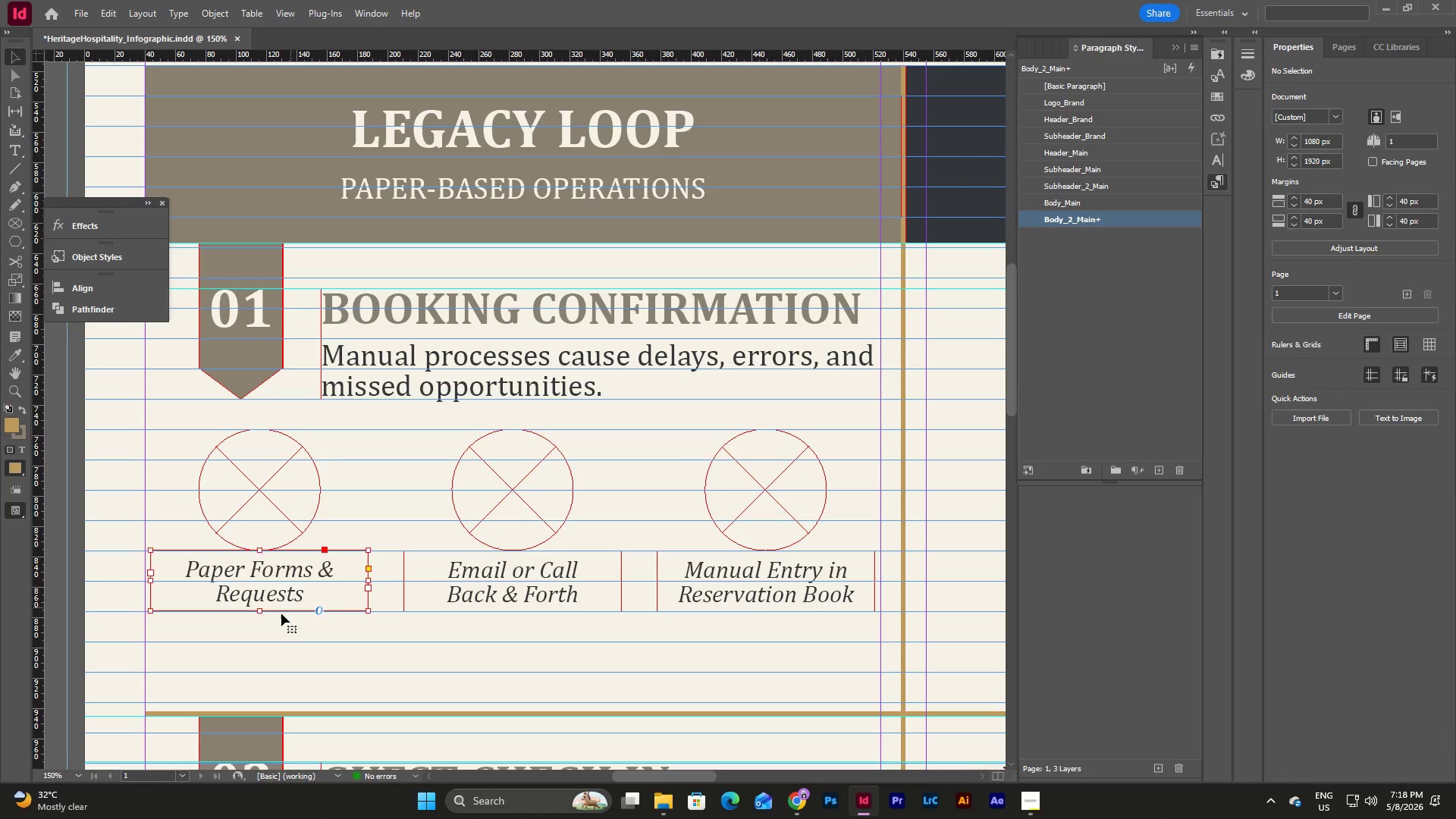 
left_click_drag(start_coordinate=[260, 610], to_coordinate=[261, 614])
 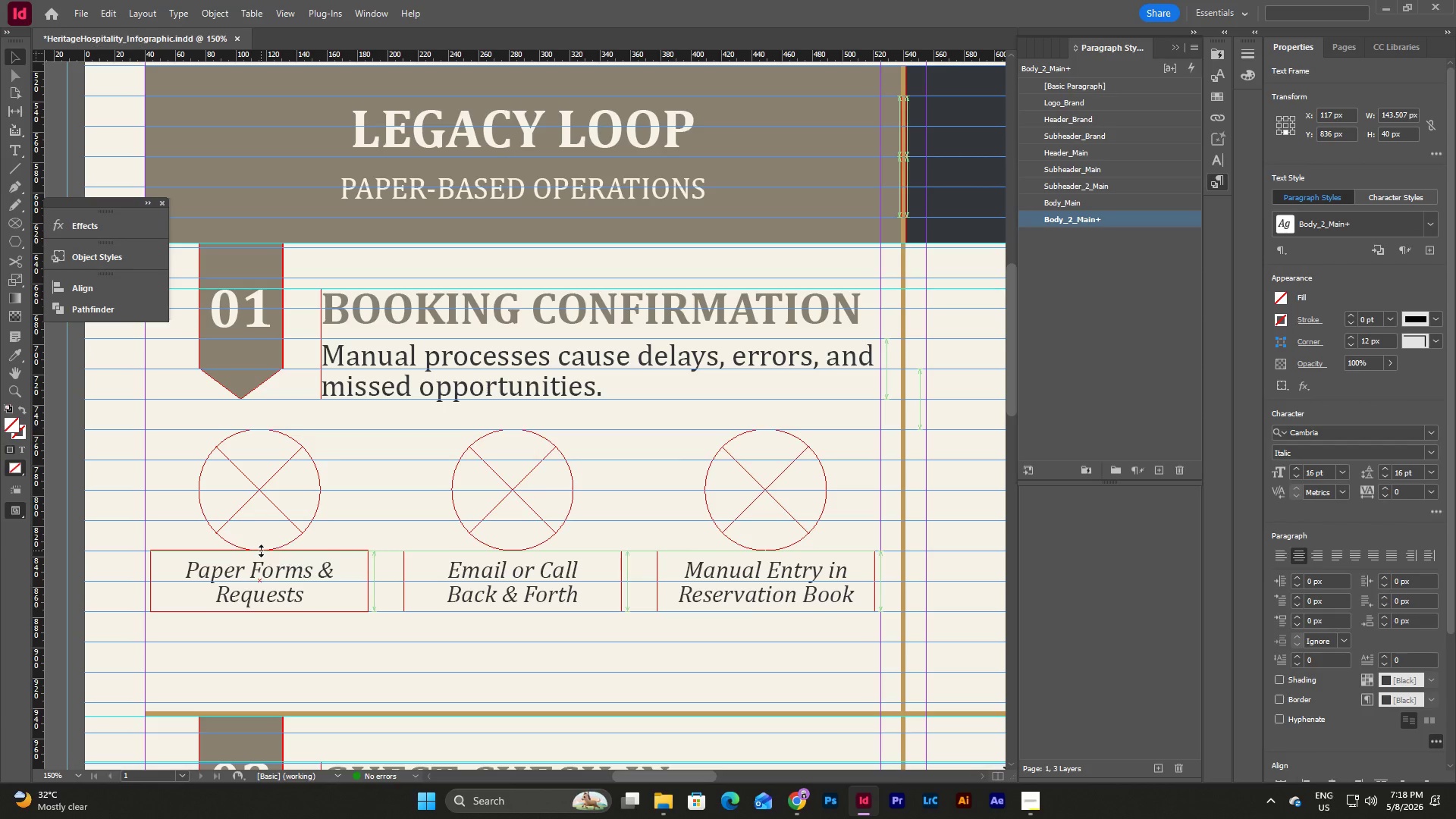 
left_click([422, 638])
 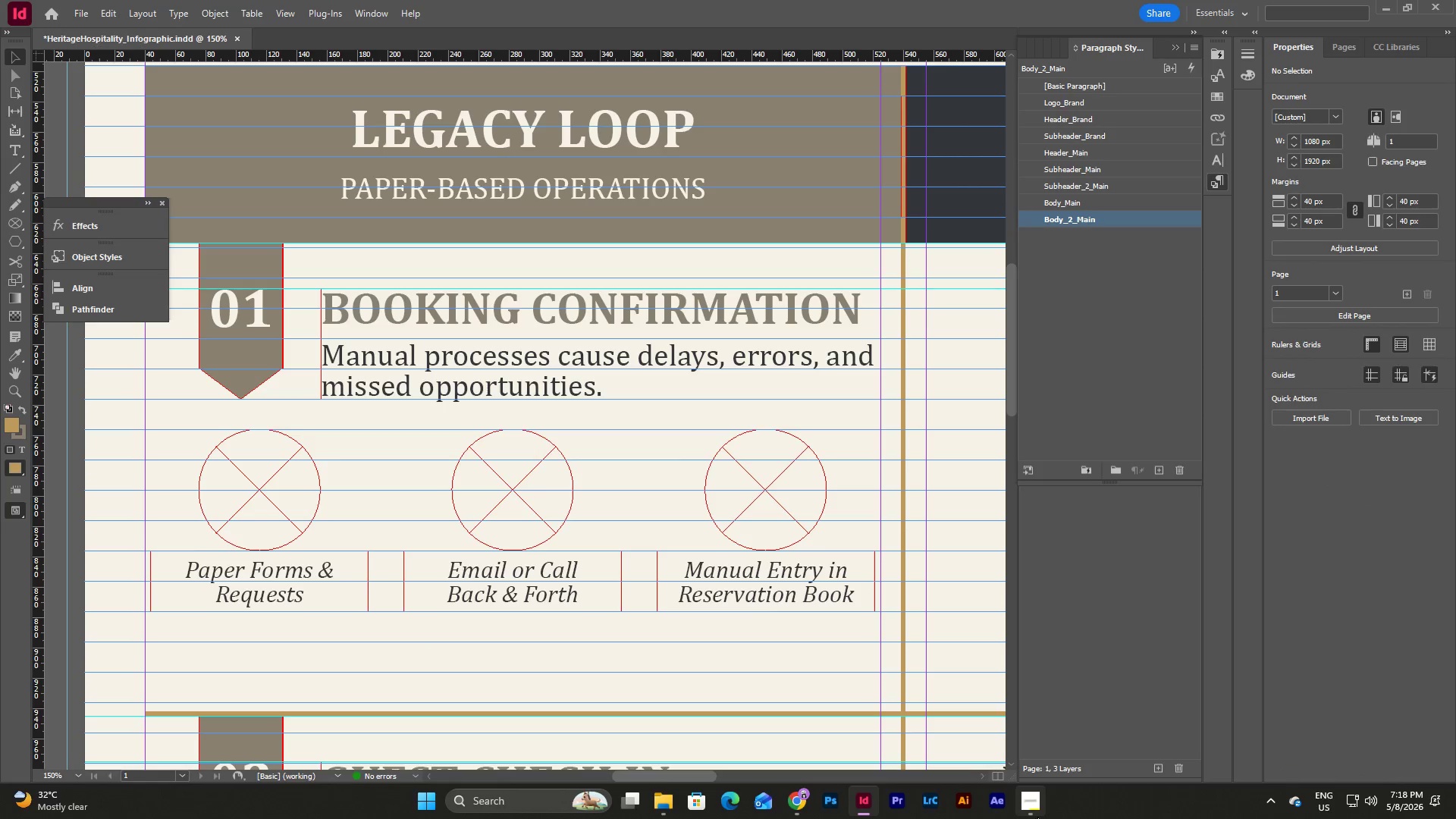 
left_click([1028, 802])